 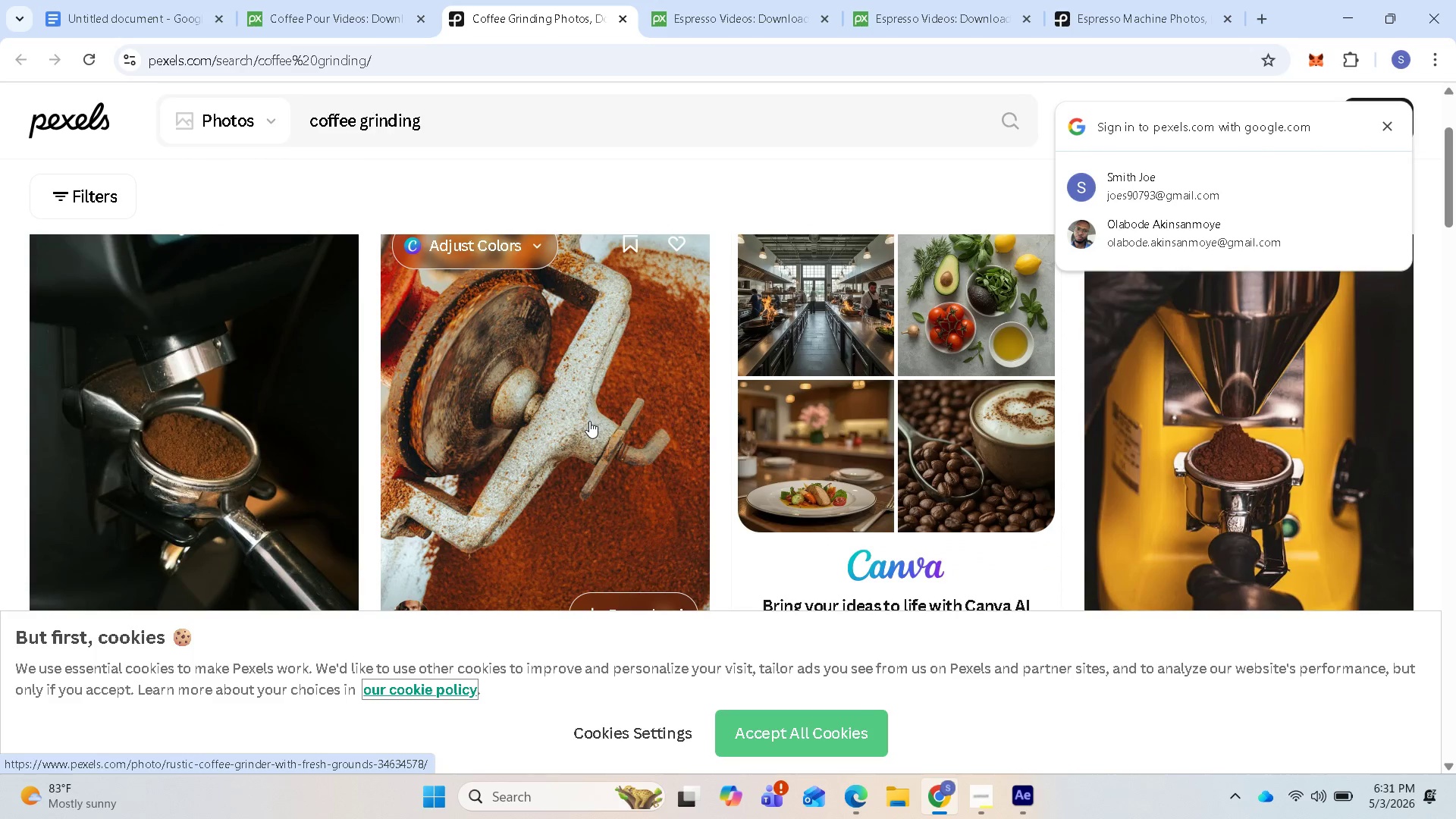 
scroll: coordinate [314, 467], scroll_direction: down, amount: 2.0
 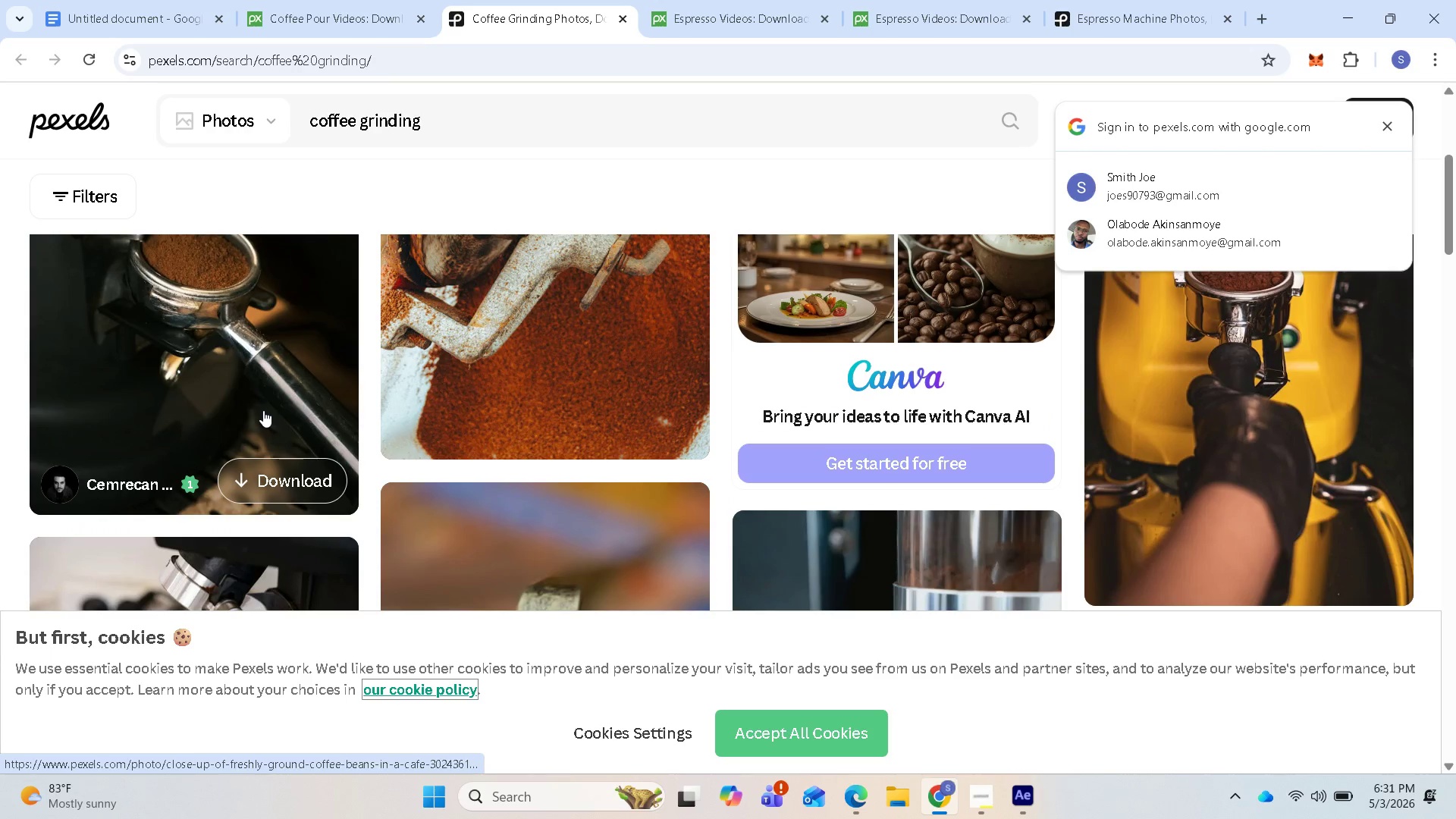 
scroll: coordinate [262, 408], scroll_direction: up, amount: 1.0
 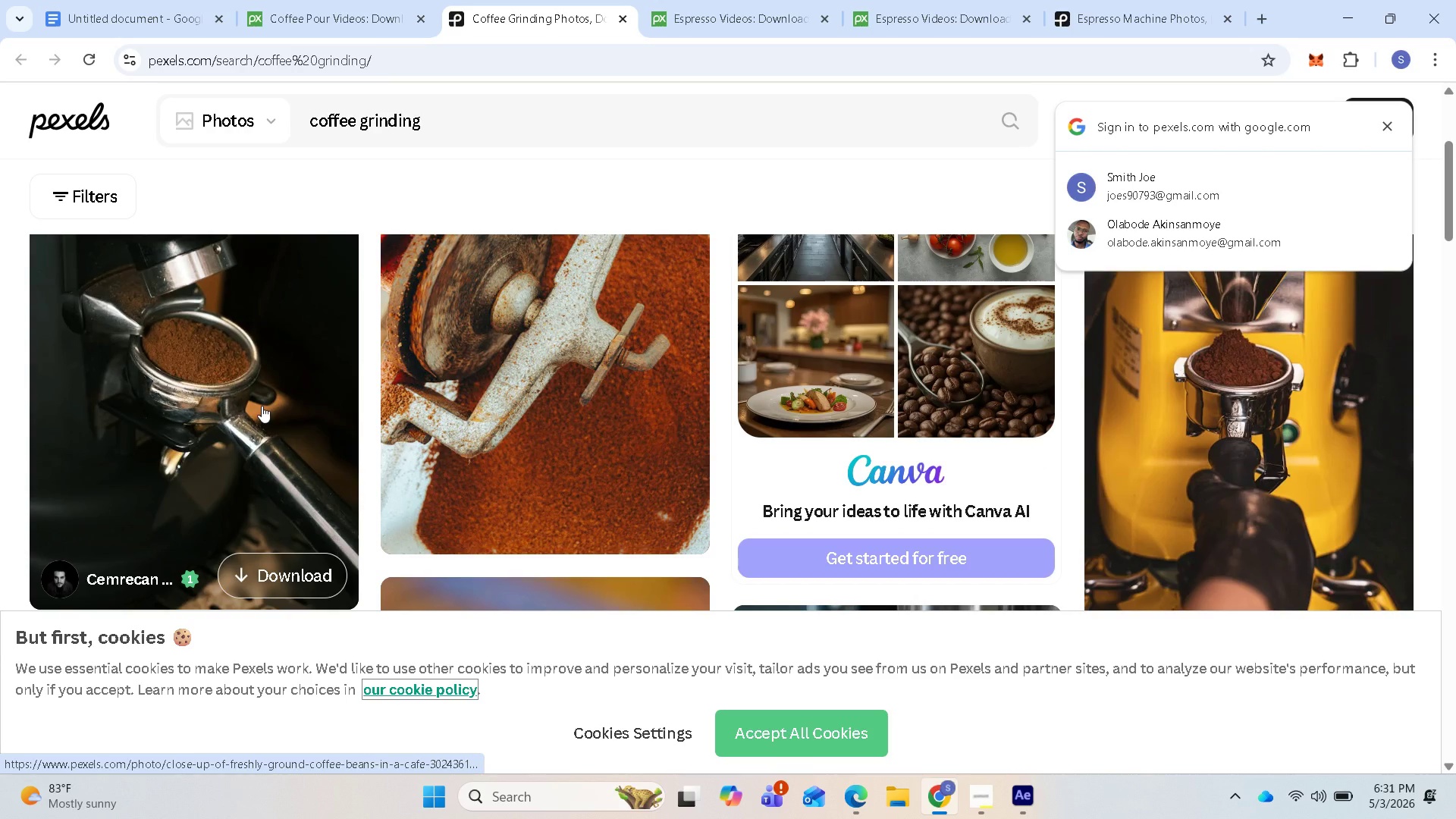 
left_click([104, 5])
 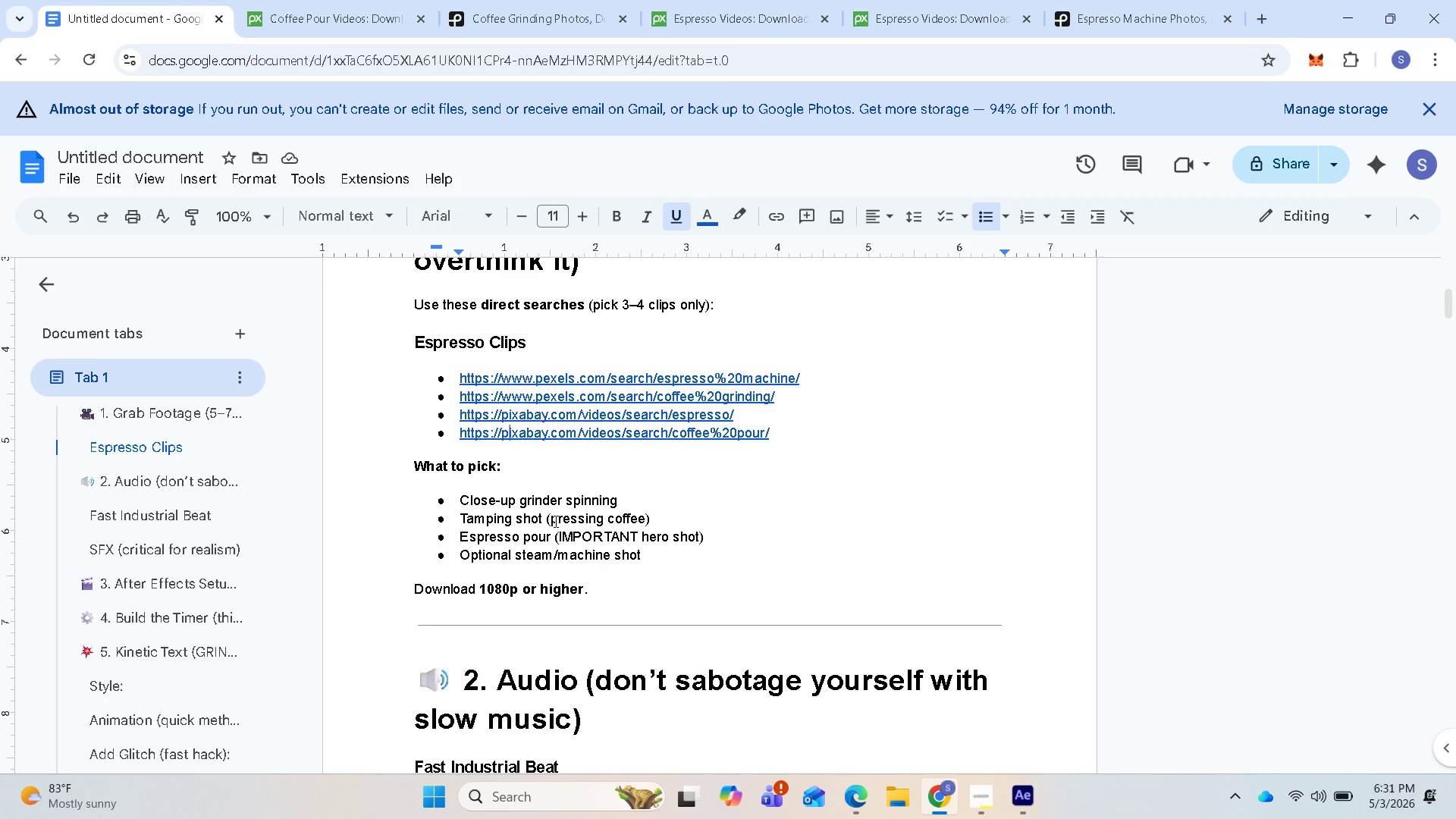 
wait(11.03)
 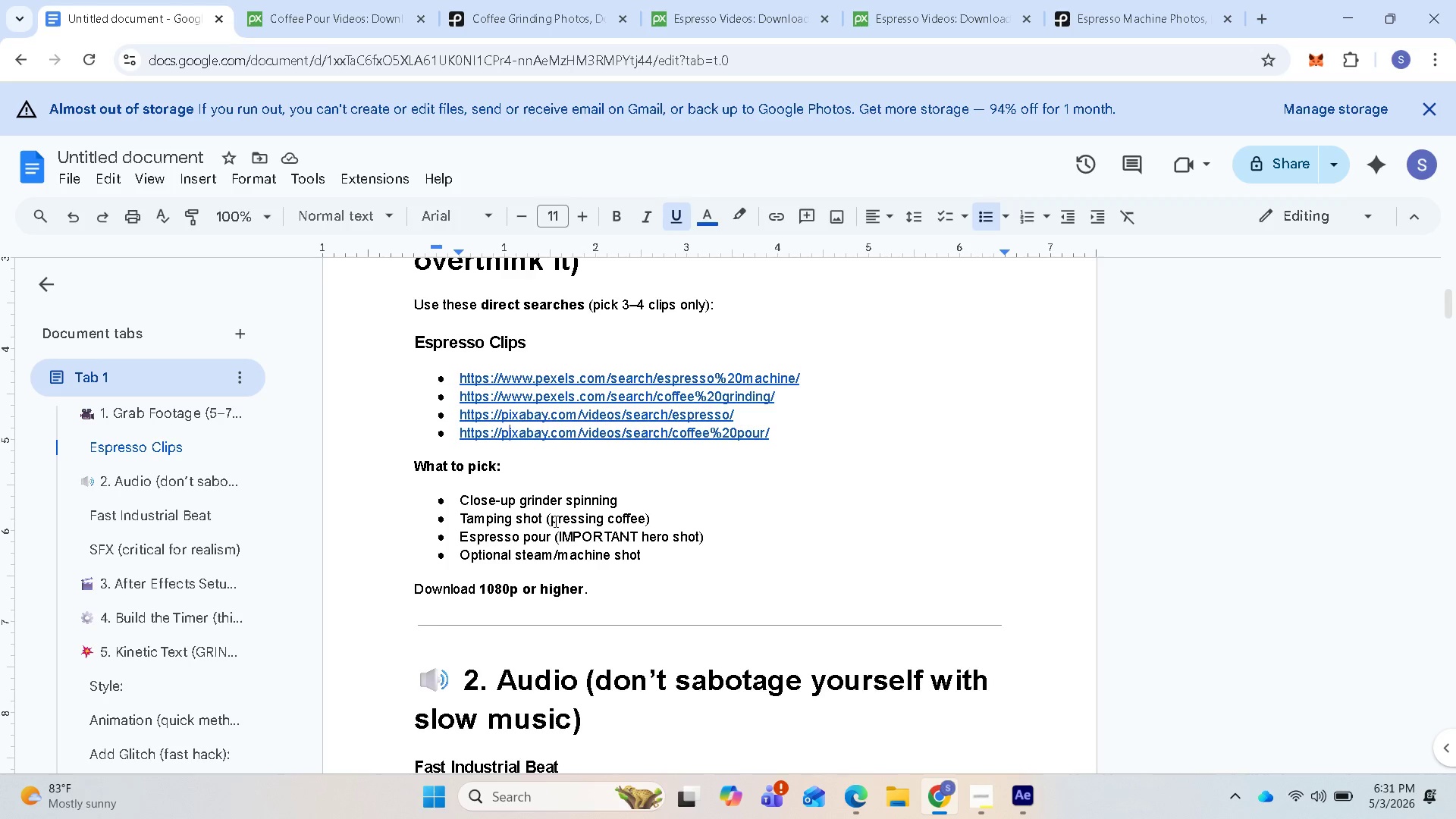 
left_click([924, 7])
 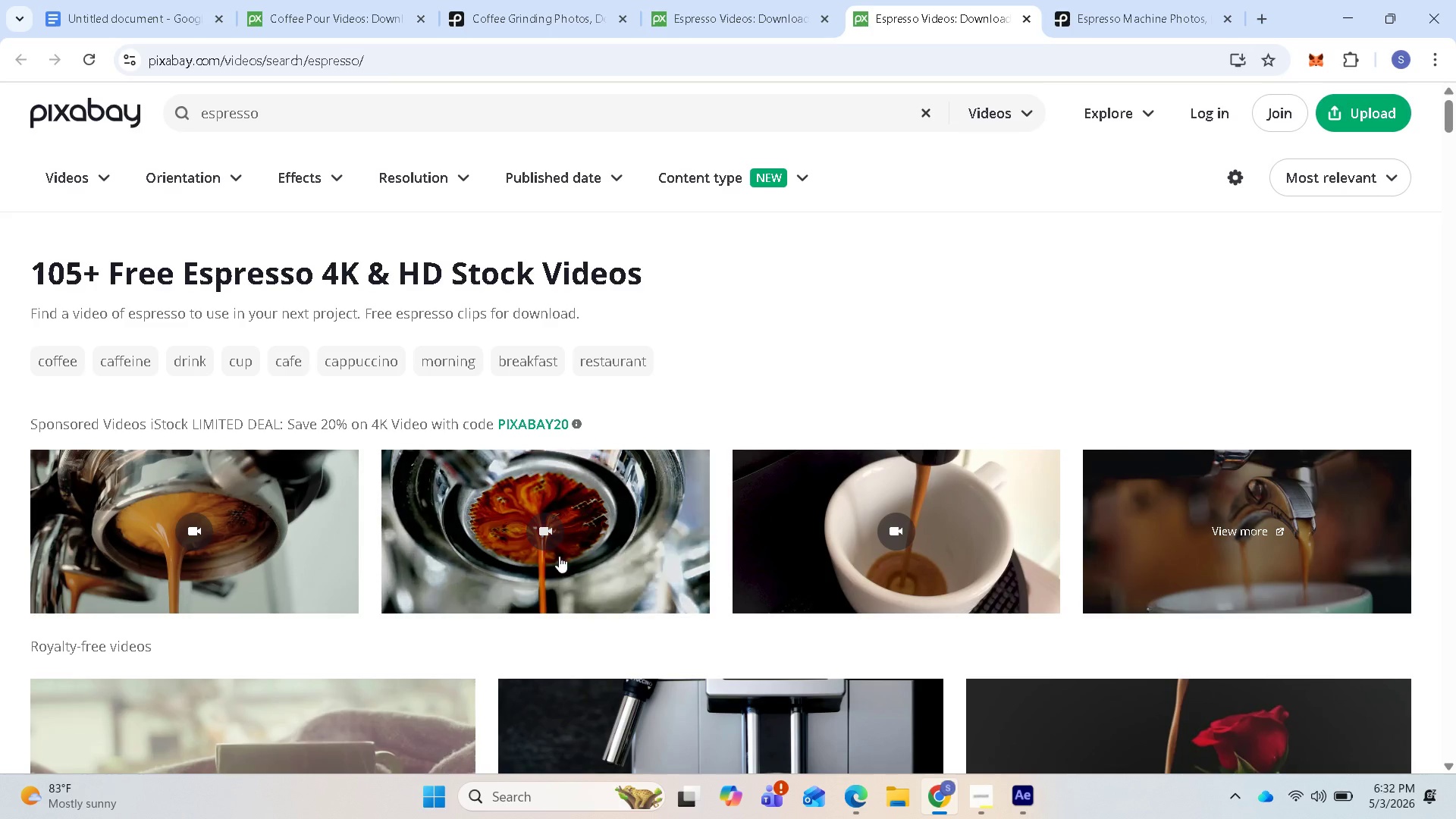 
scroll: coordinate [612, 529], scroll_direction: down, amount: 15.0
 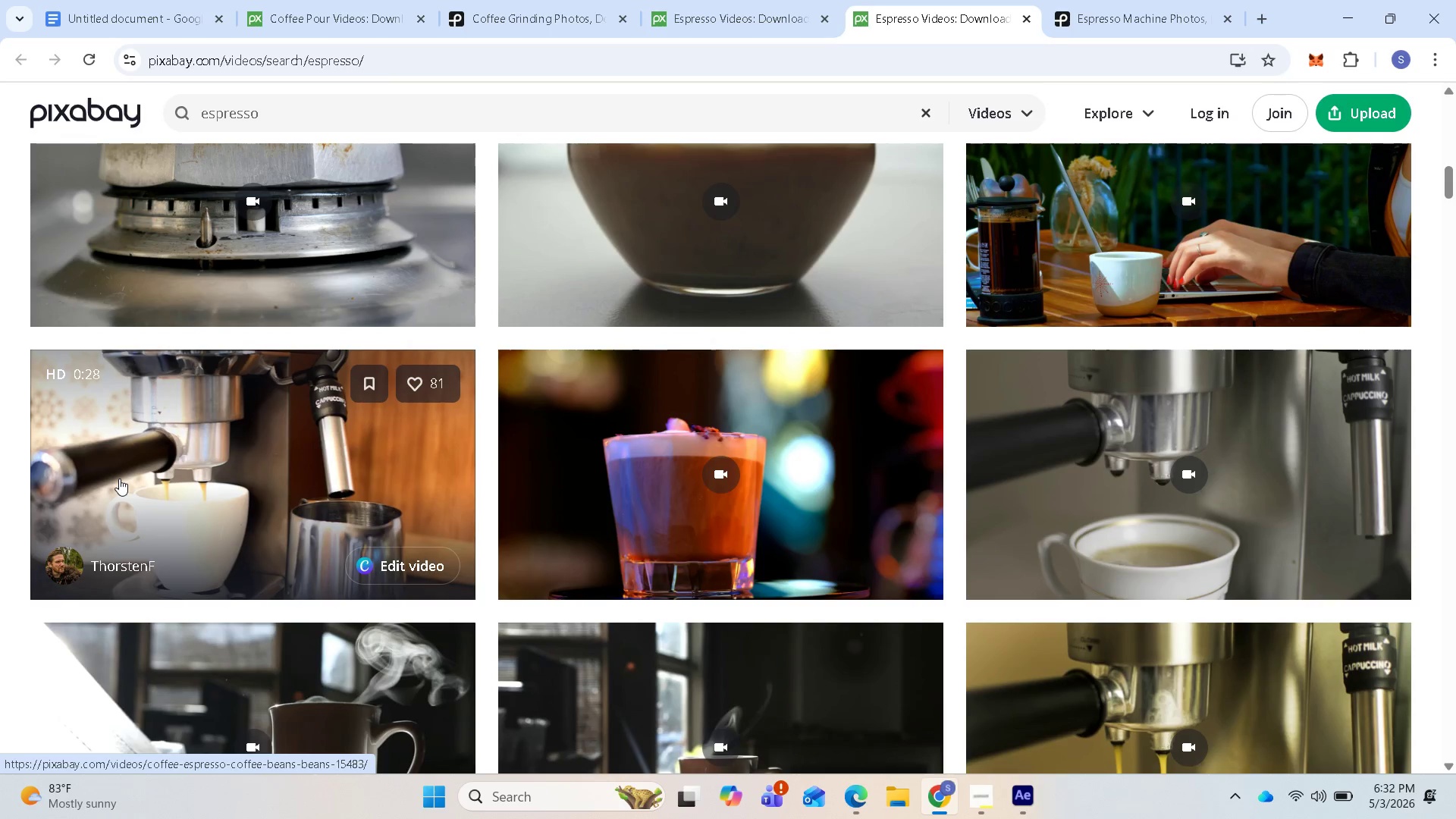 
wait(20.46)
 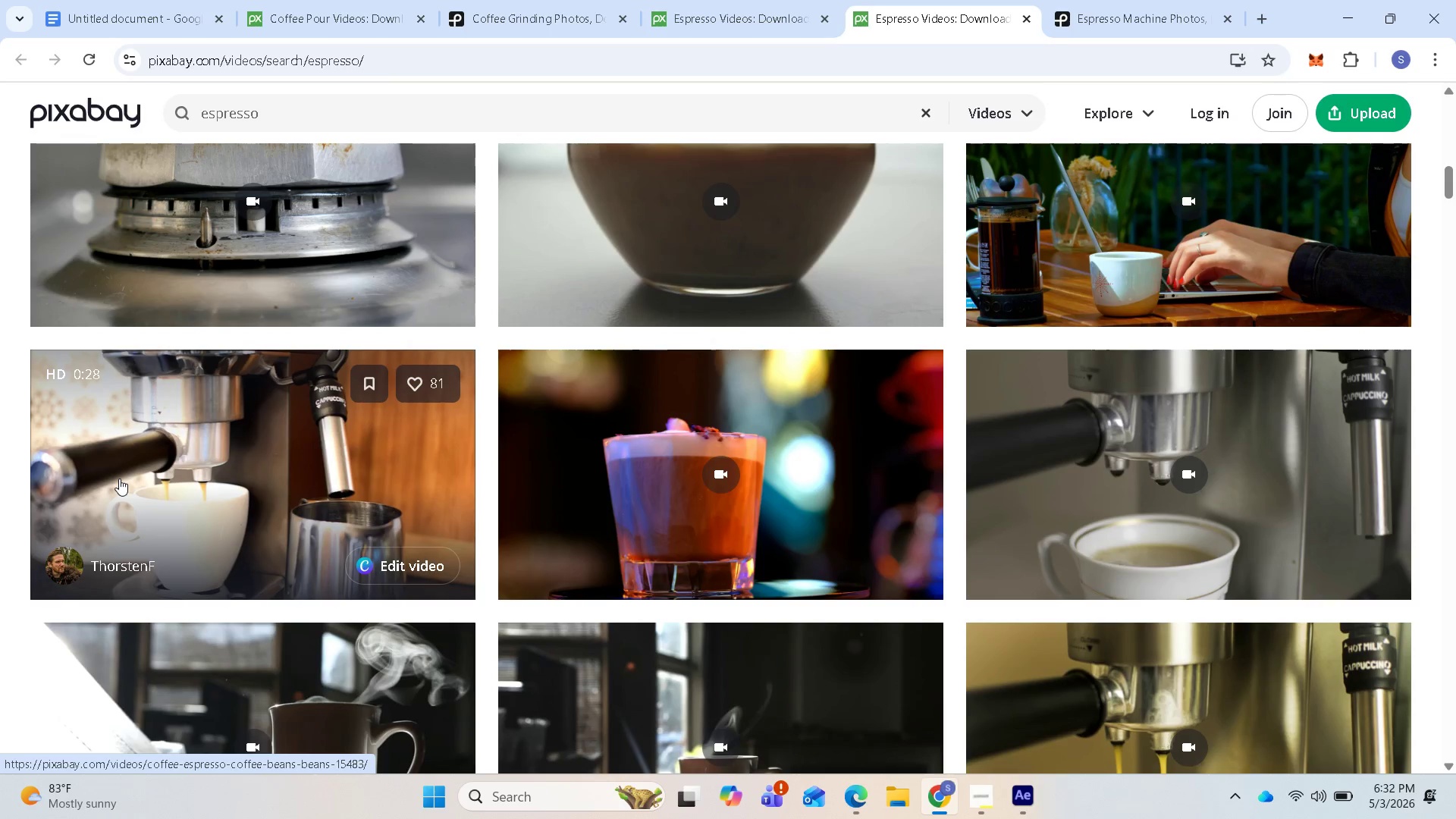 
scroll: coordinate [730, 544], scroll_direction: down, amount: 8.0
 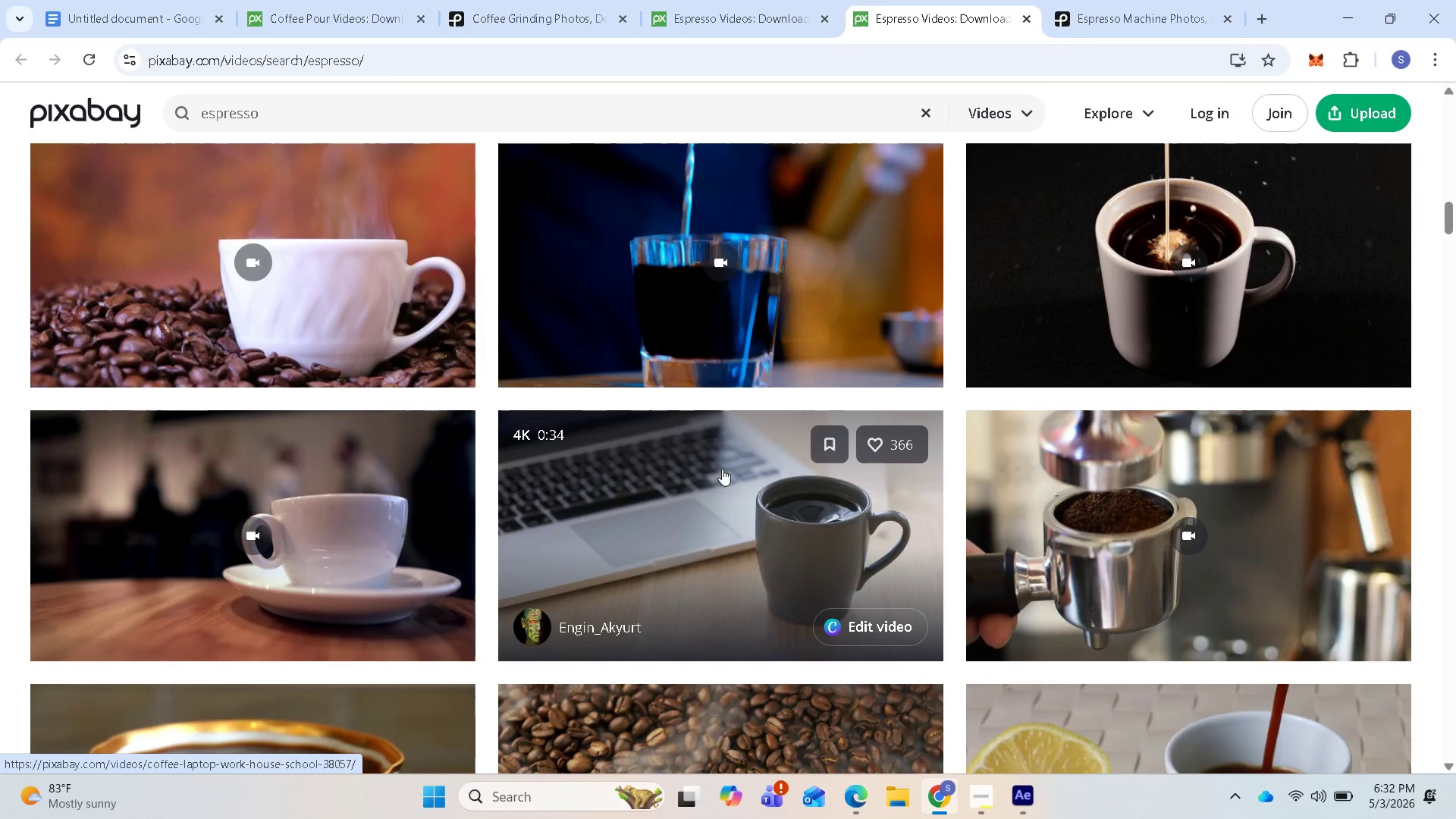 
scroll: coordinate [716, 439], scroll_direction: up, amount: 2.0
 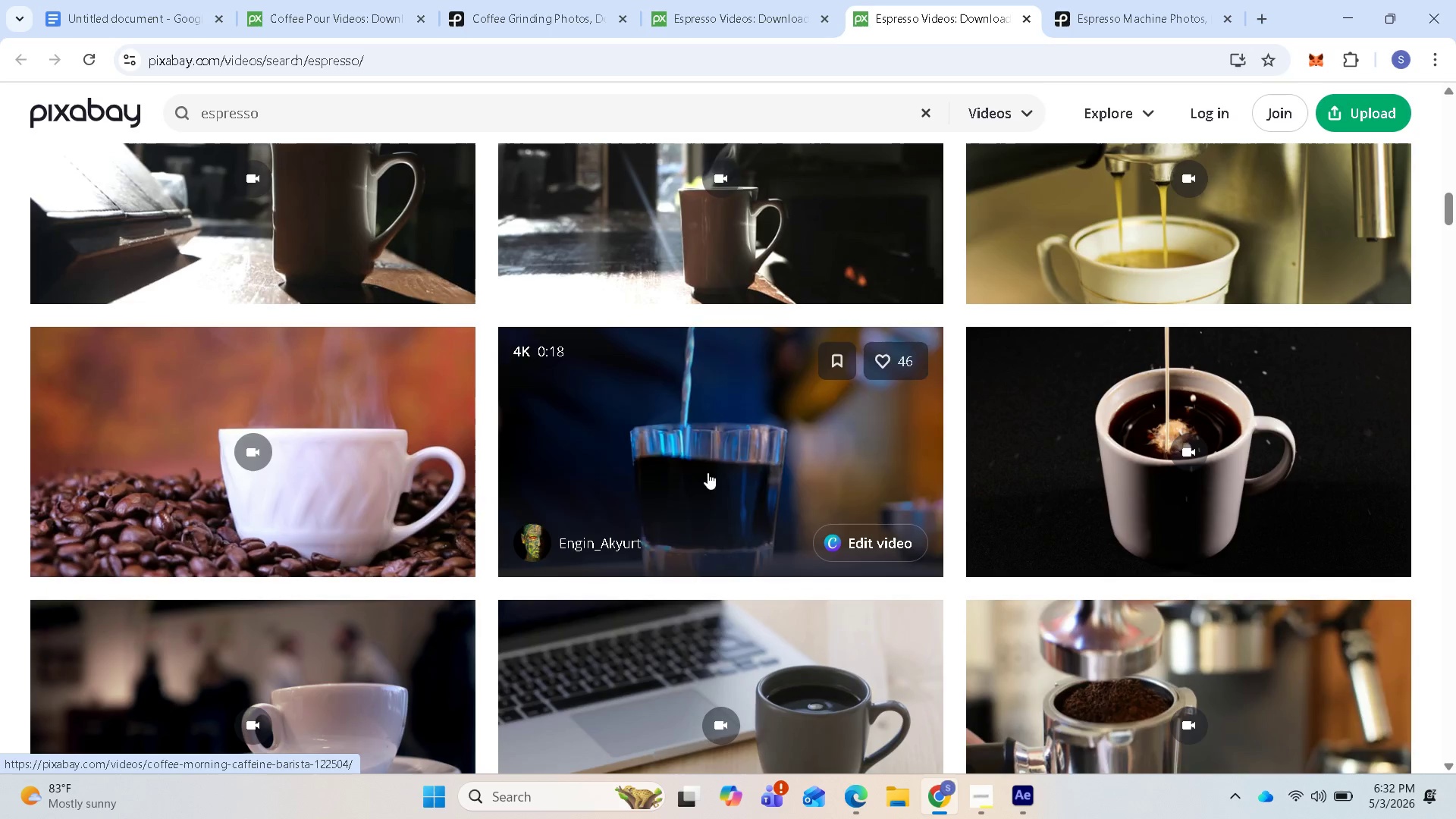 
scroll: coordinate [755, 520], scroll_direction: down, amount: 4.0
 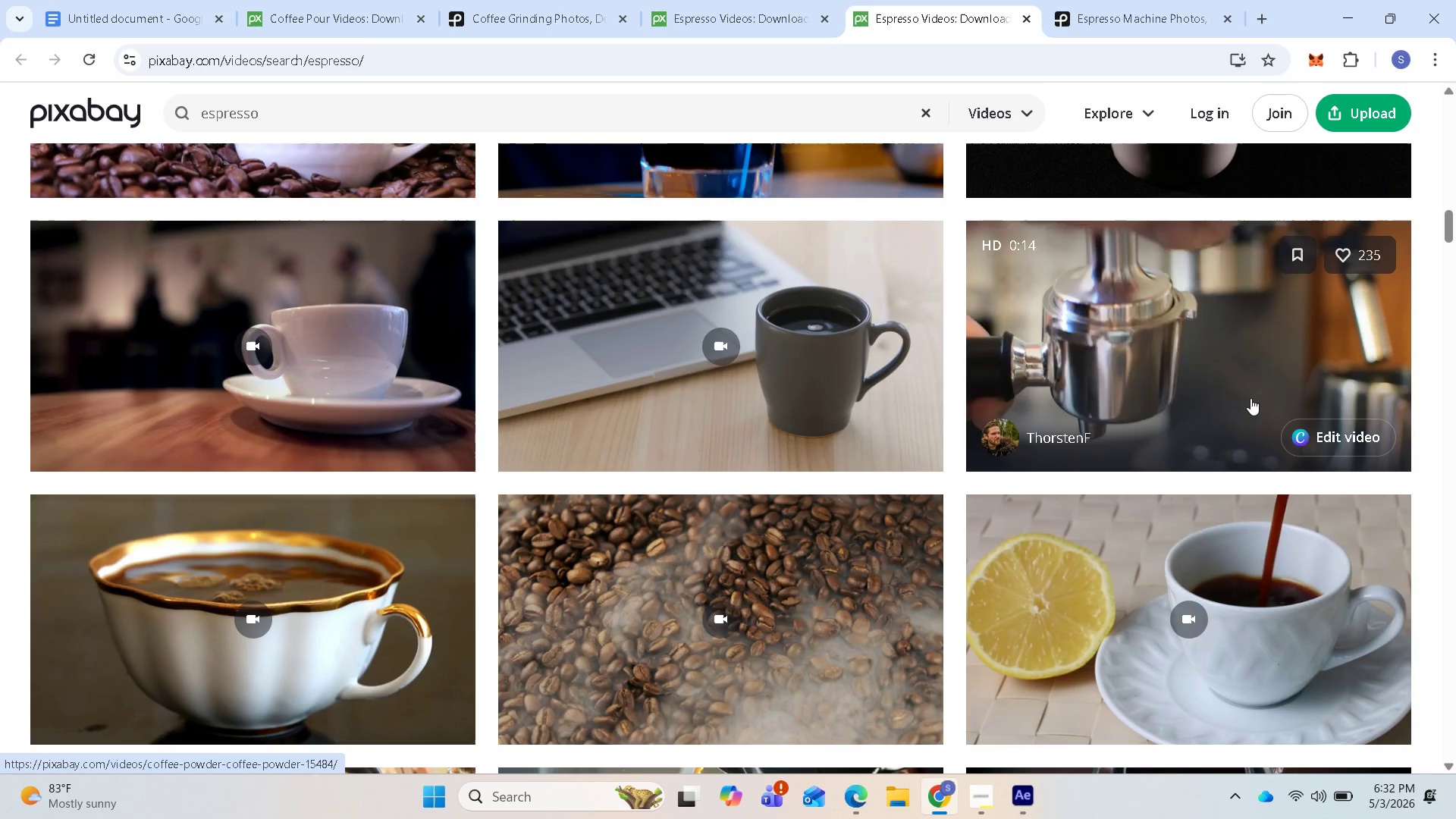 
wait(7.06)
 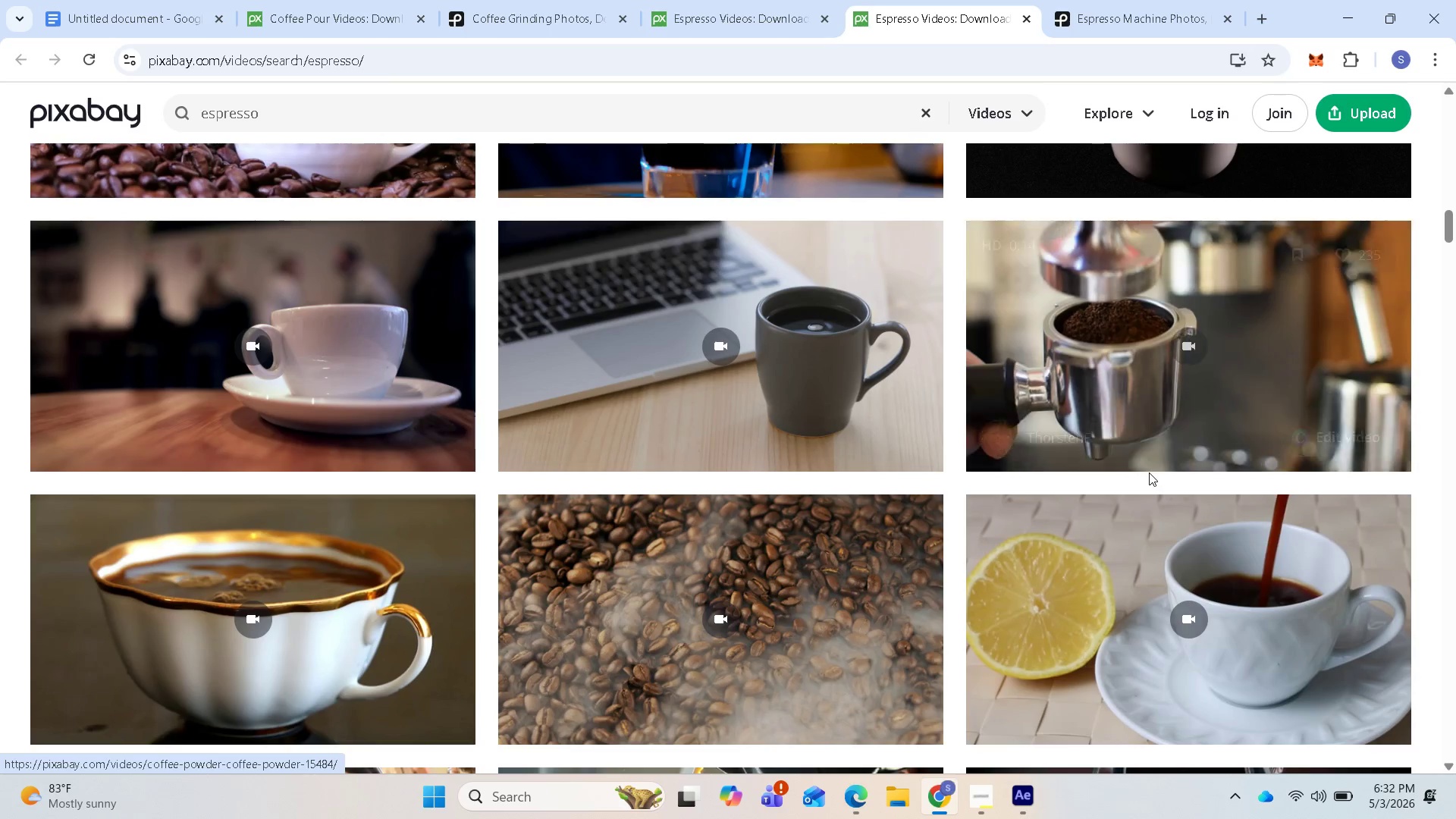 
left_click([1250, 398])
 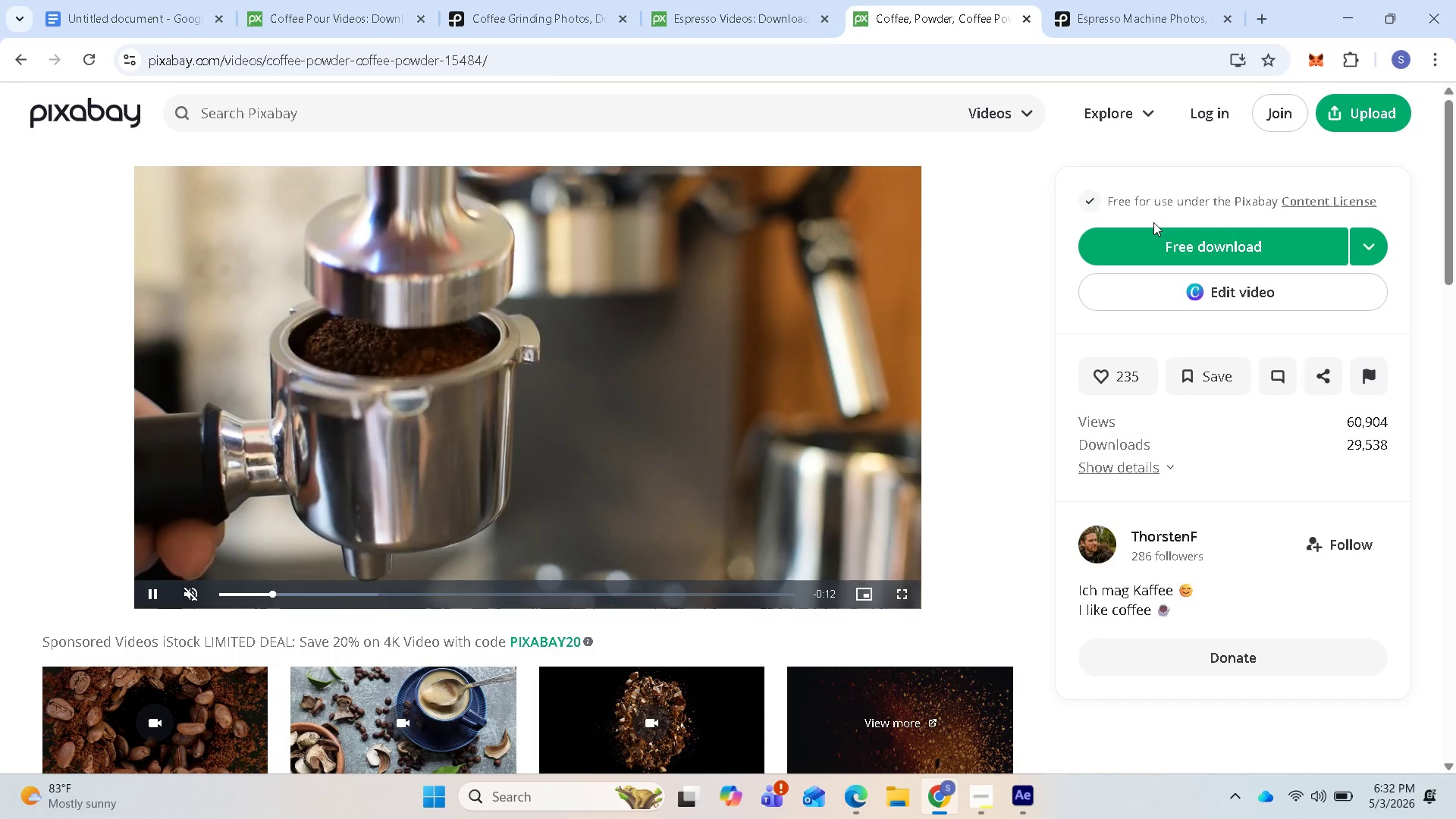 
wait(9.47)
 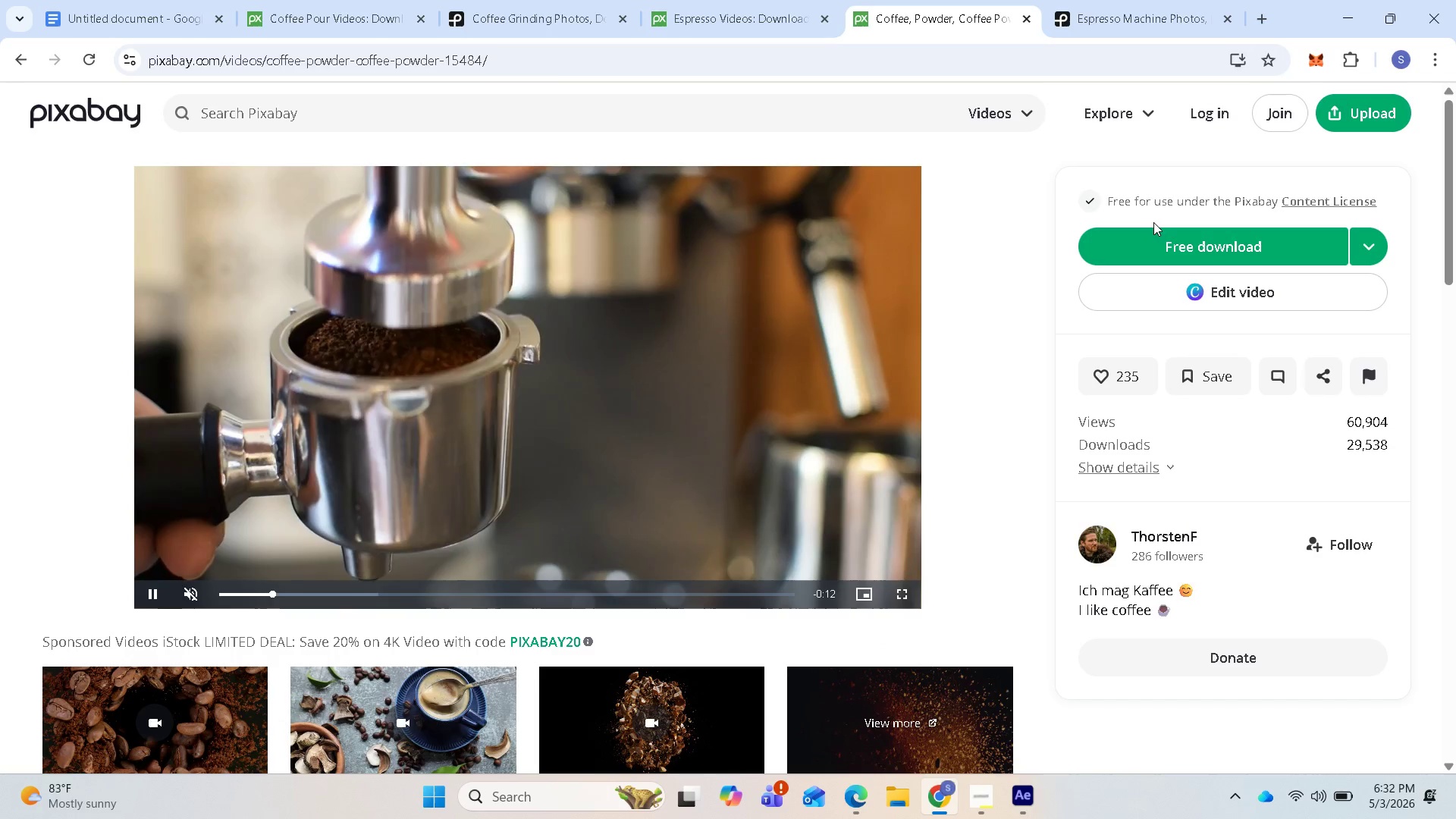 
left_click([1222, 246])
 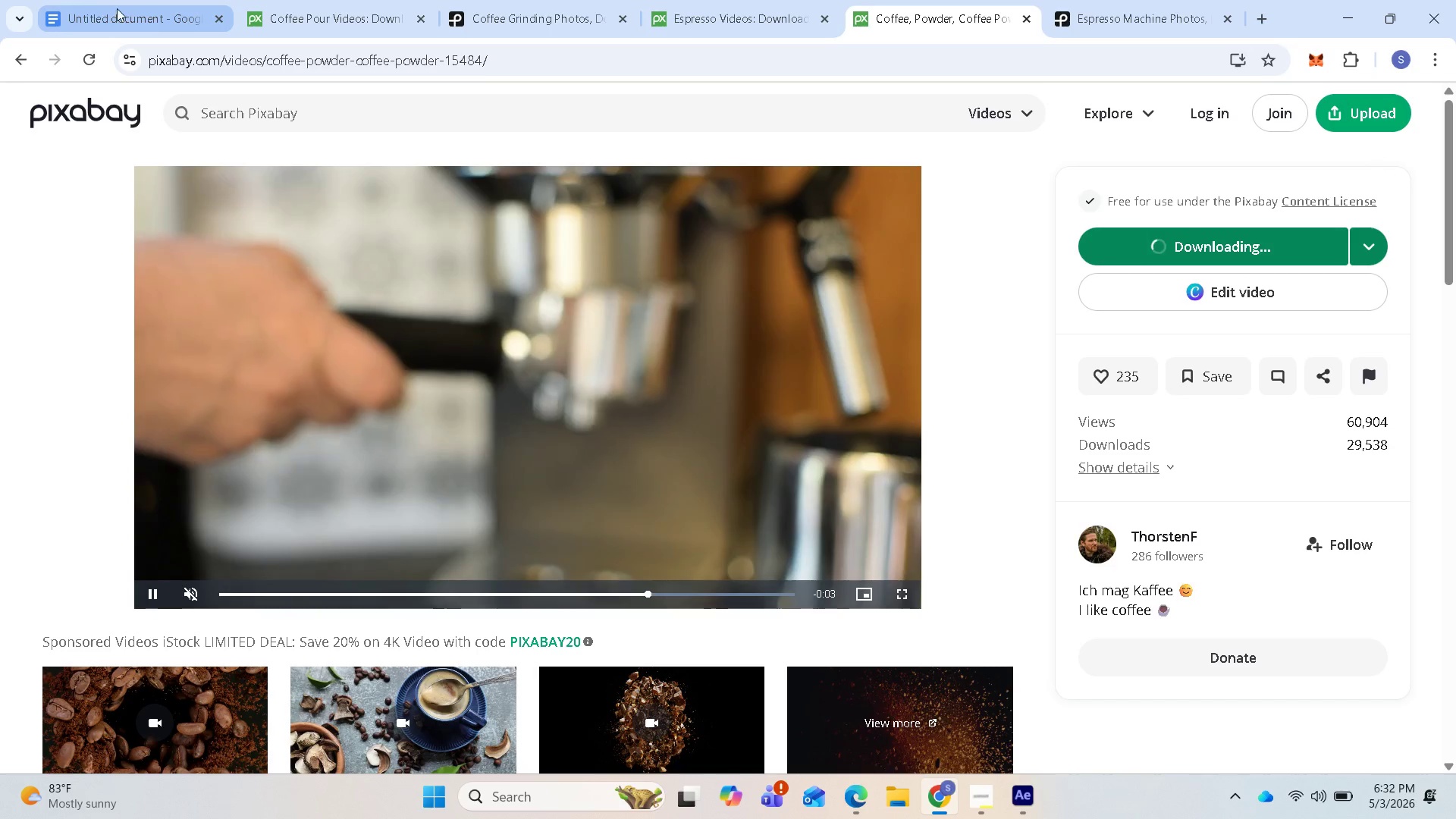 
wait(9.06)
 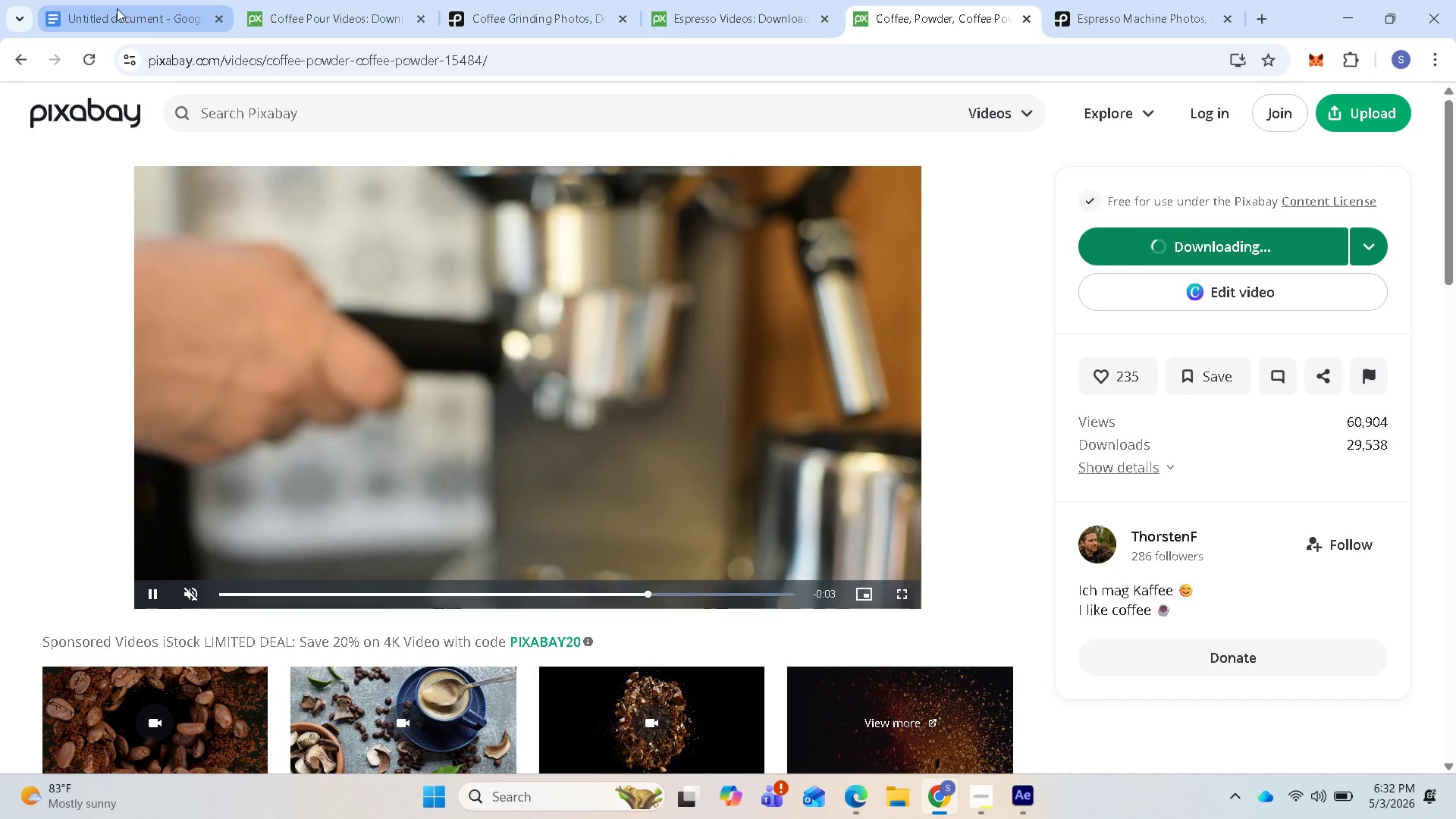 
left_click([775, 15])
 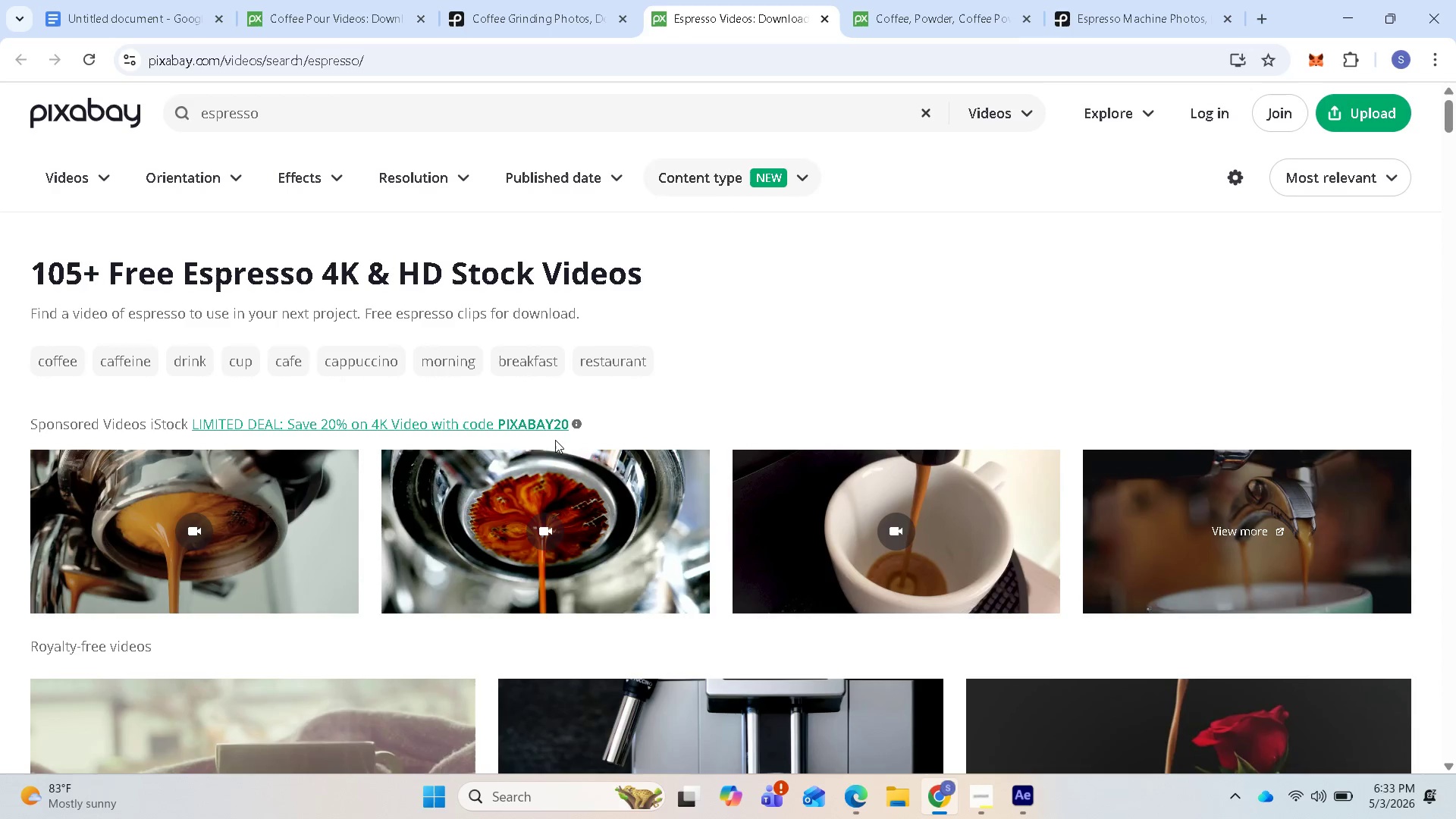 
scroll: coordinate [598, 579], scroll_direction: down, amount: 14.0
 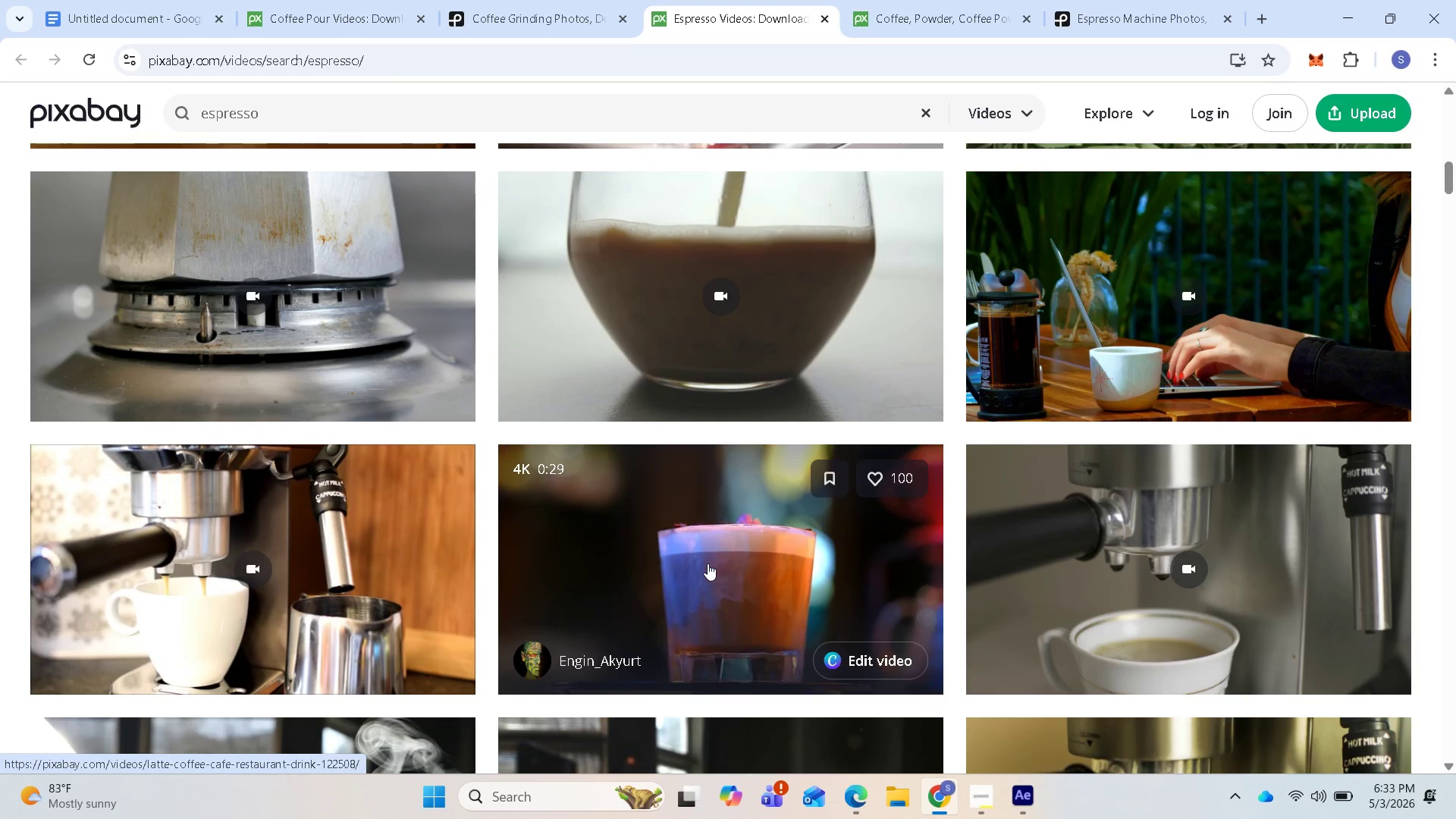 
wait(5.26)
 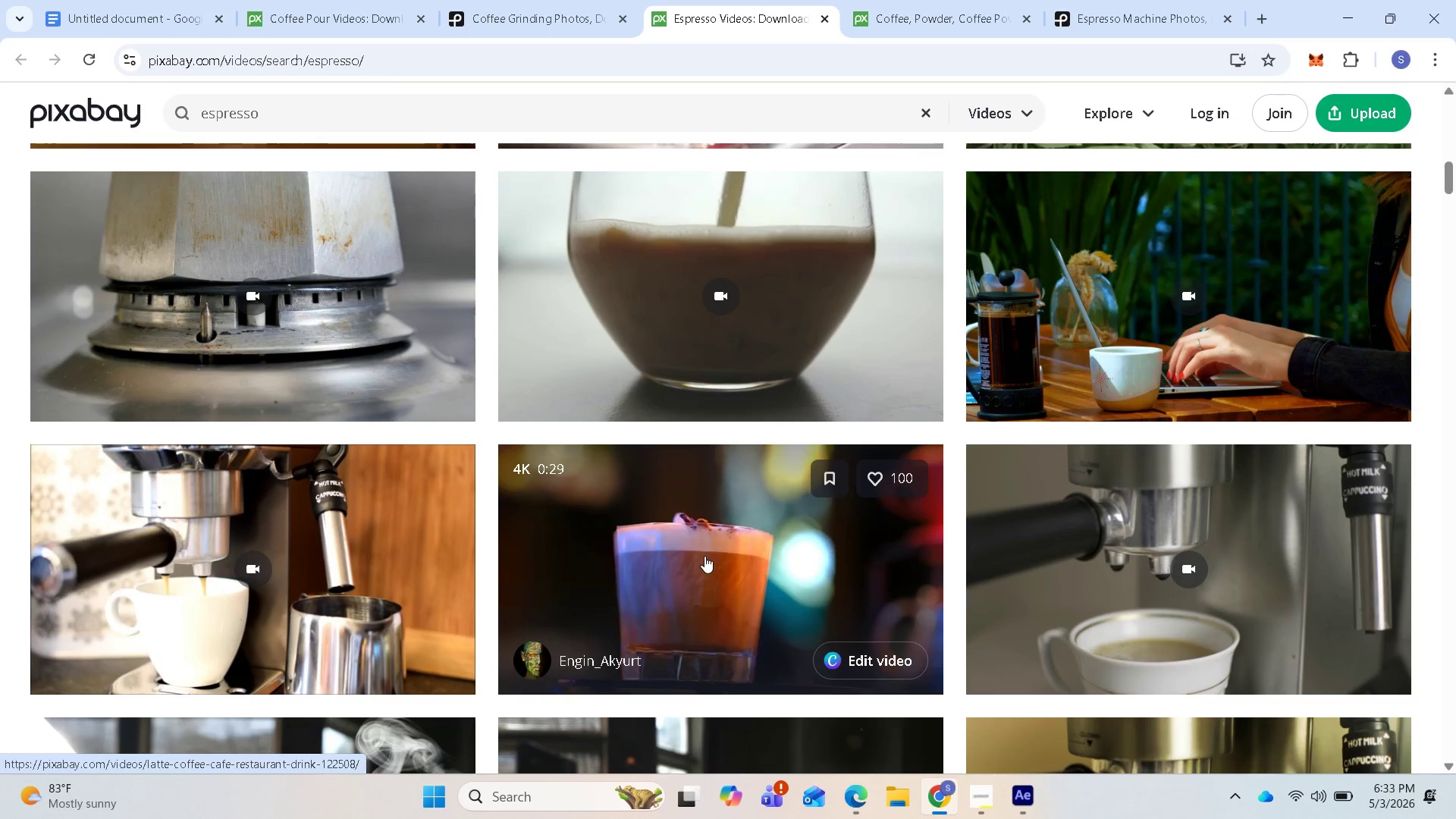 
scroll: coordinate [690, 590], scroll_direction: down, amount: 10.0
 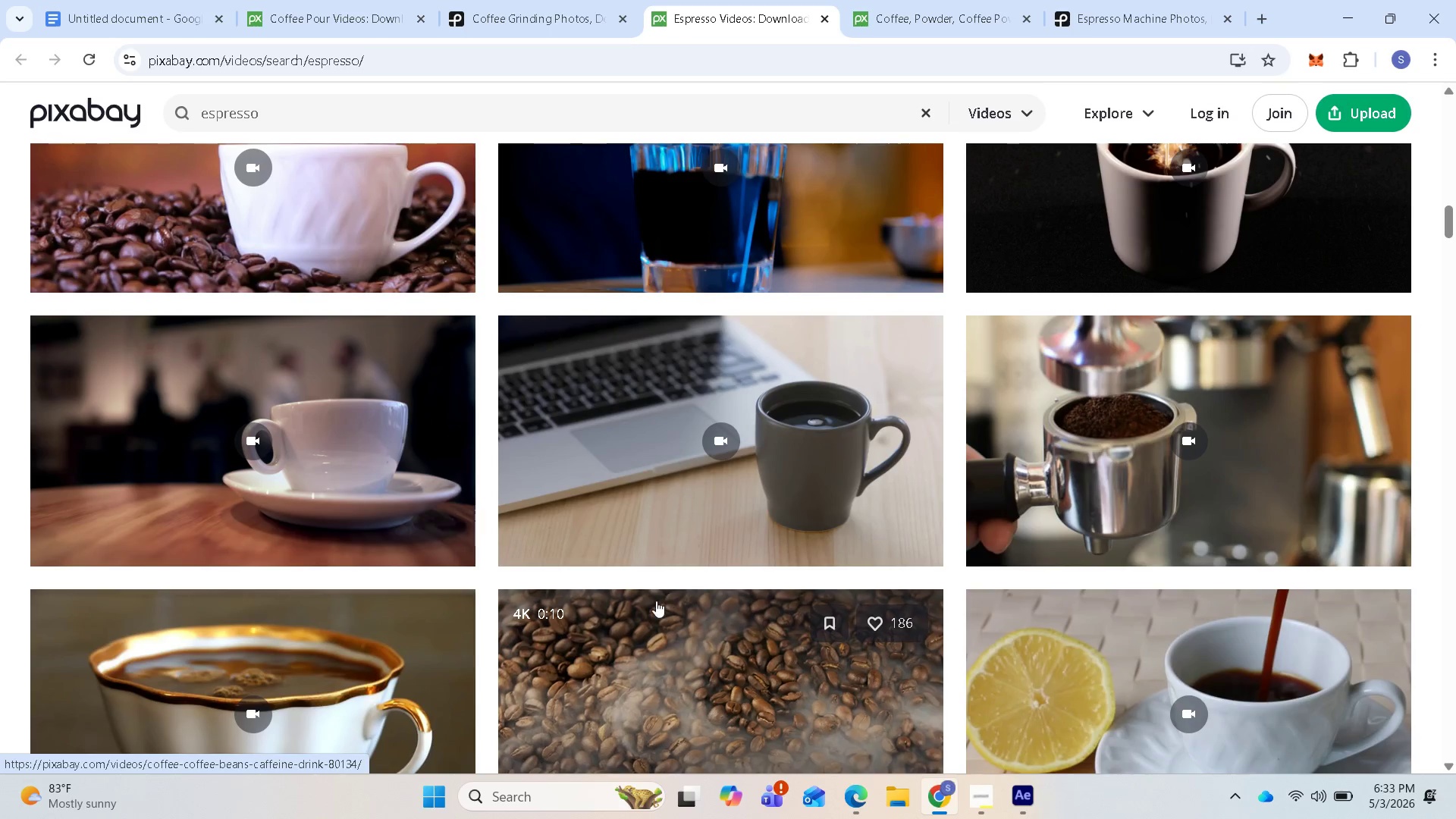 
scroll: coordinate [654, 594], scroll_direction: down, amount: 5.0
 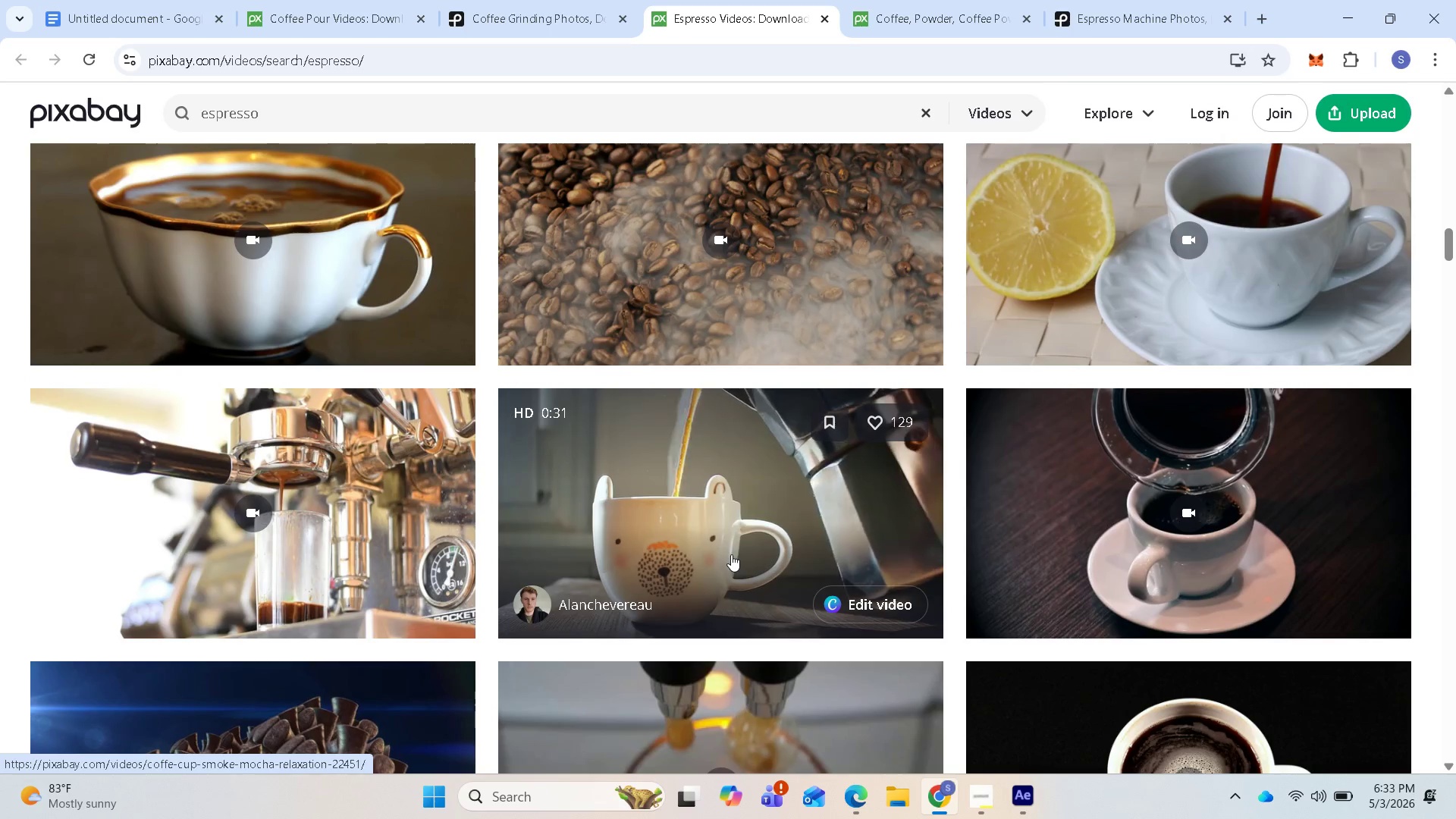 
wait(8.6)
 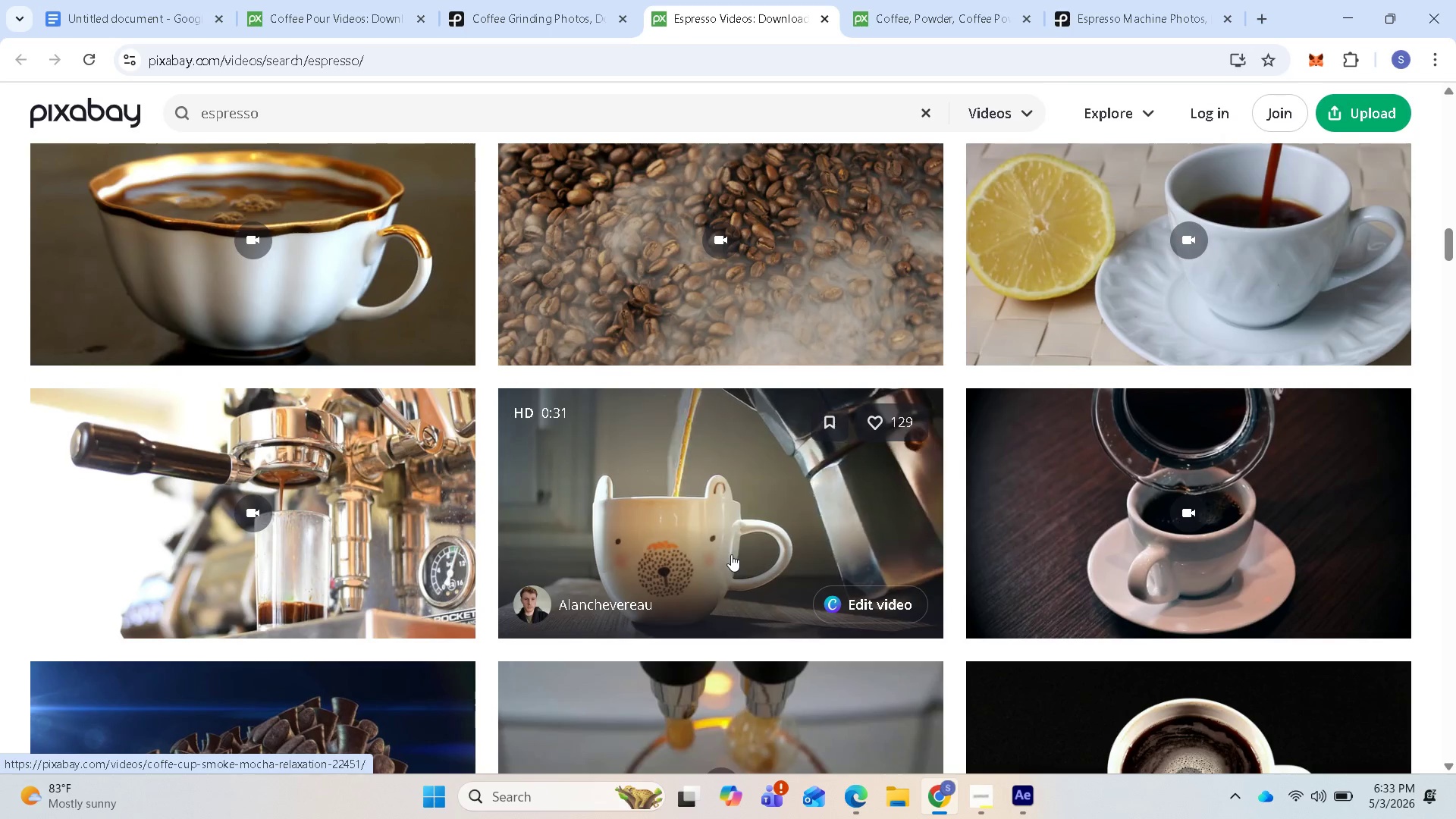 
scroll: coordinate [752, 525], scroll_direction: none, amount: 0.0